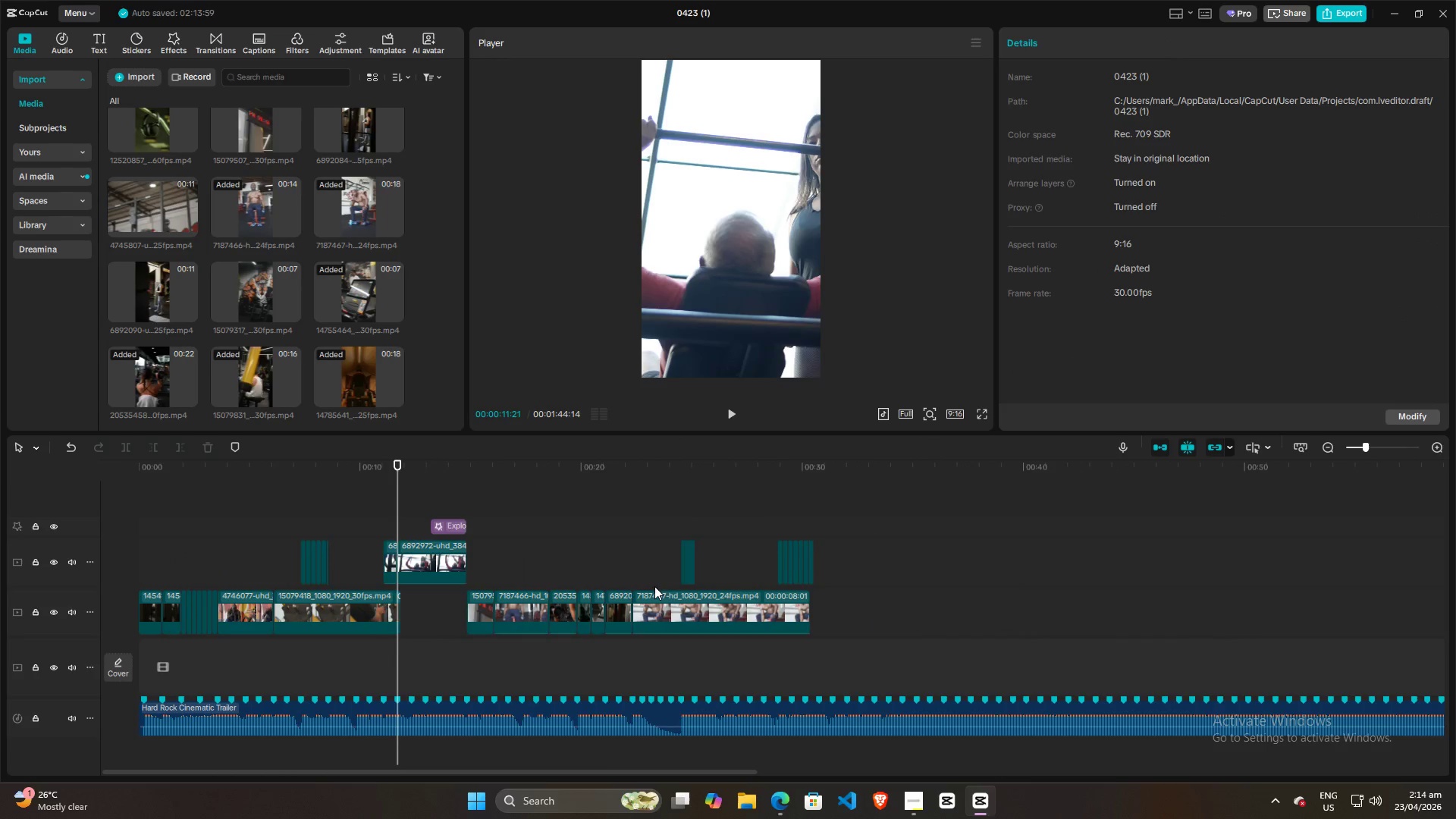 
key(Space)
 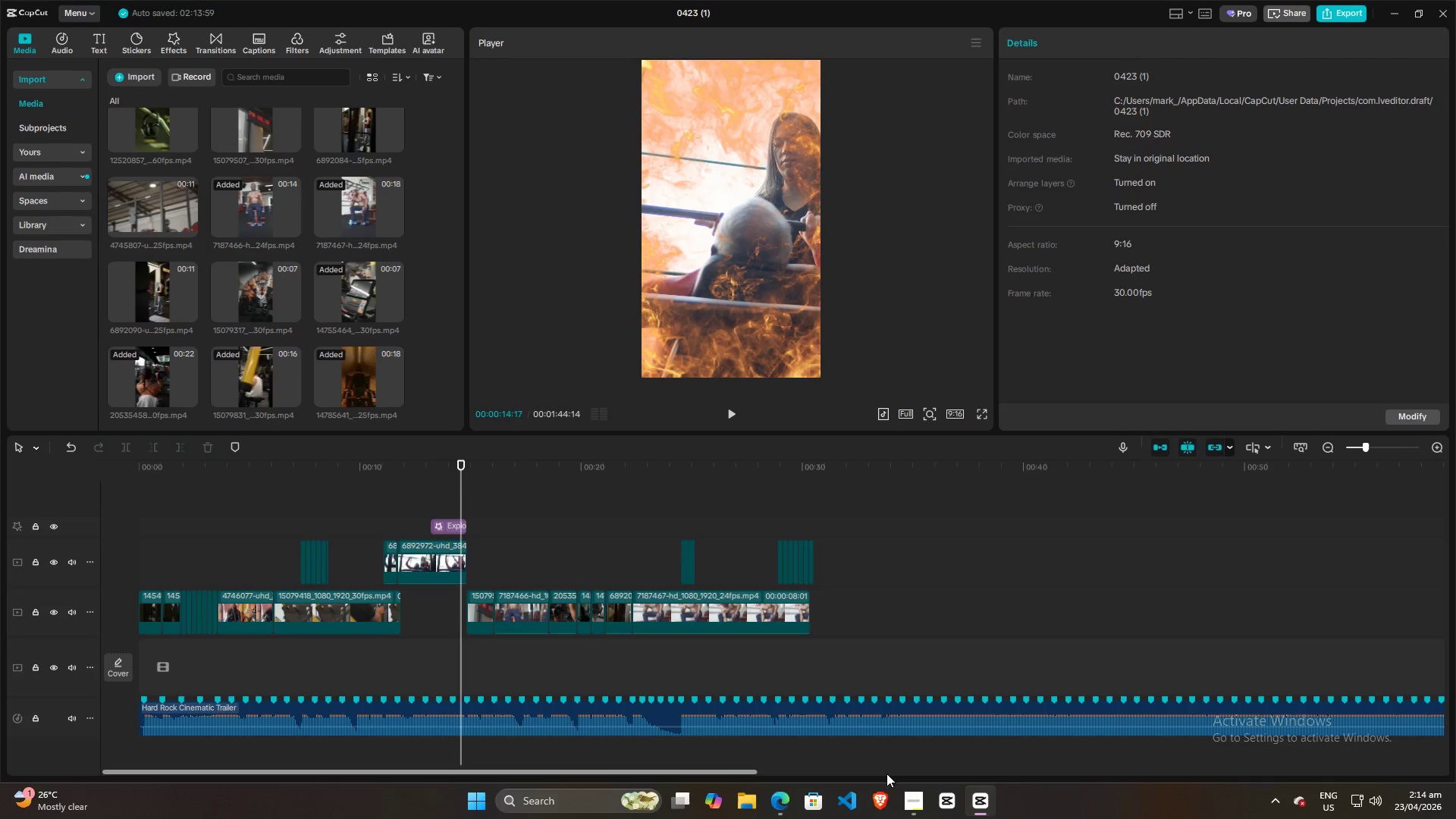 
left_click([907, 799])